 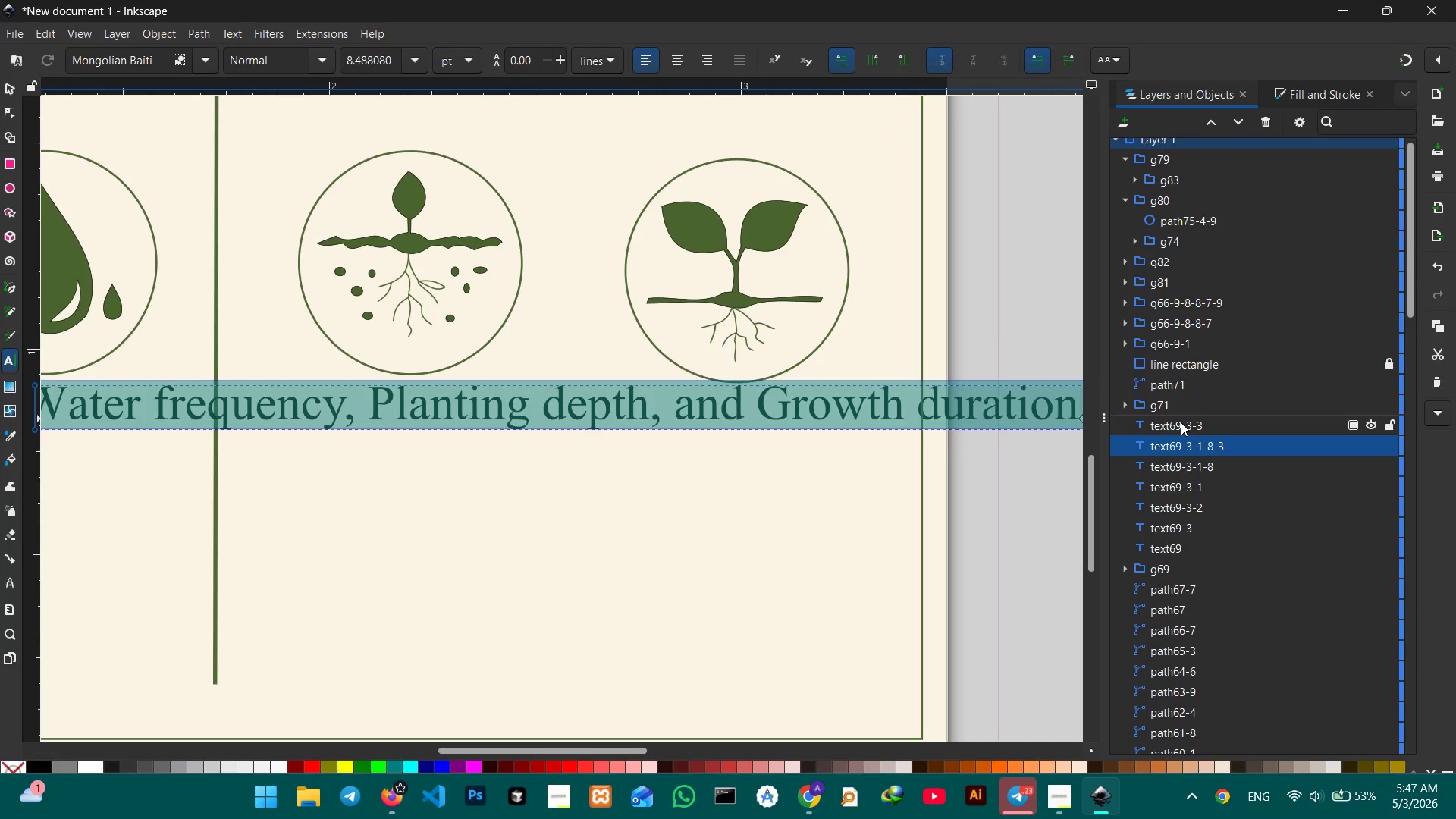 
key(Control+X)
 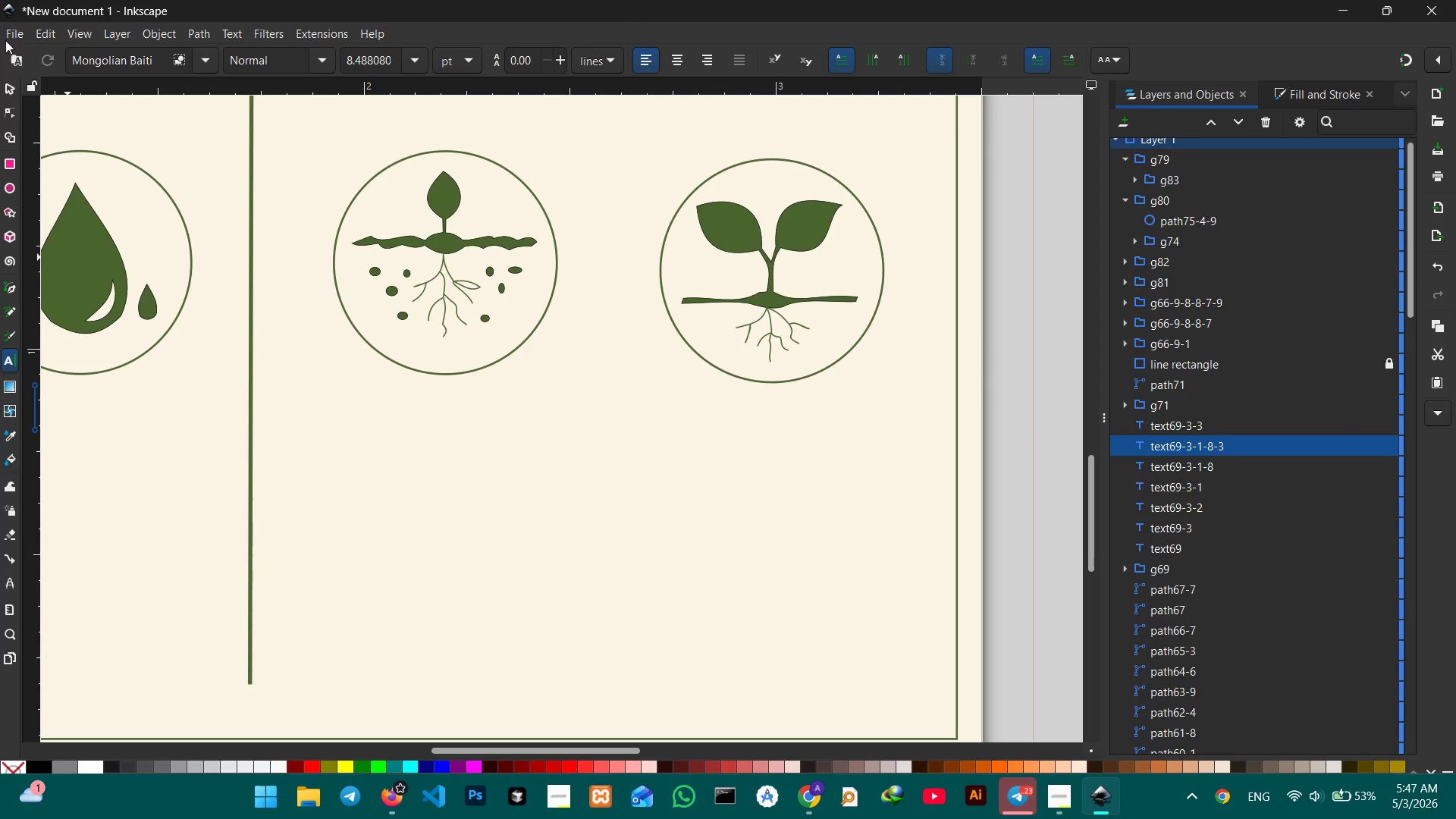 
left_click([6, 86])
 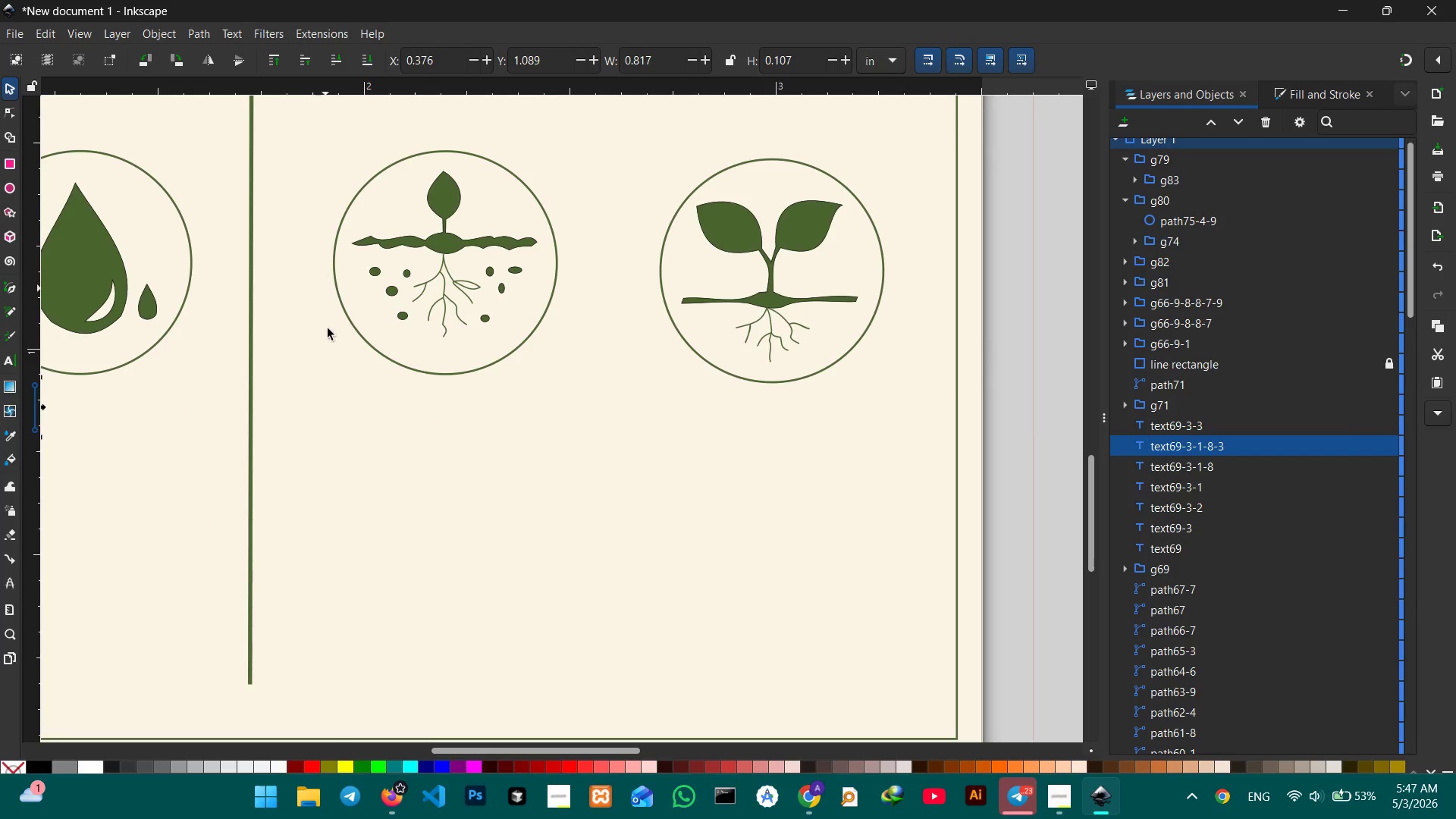 
hold_key(key=Space, duration=0.86)
 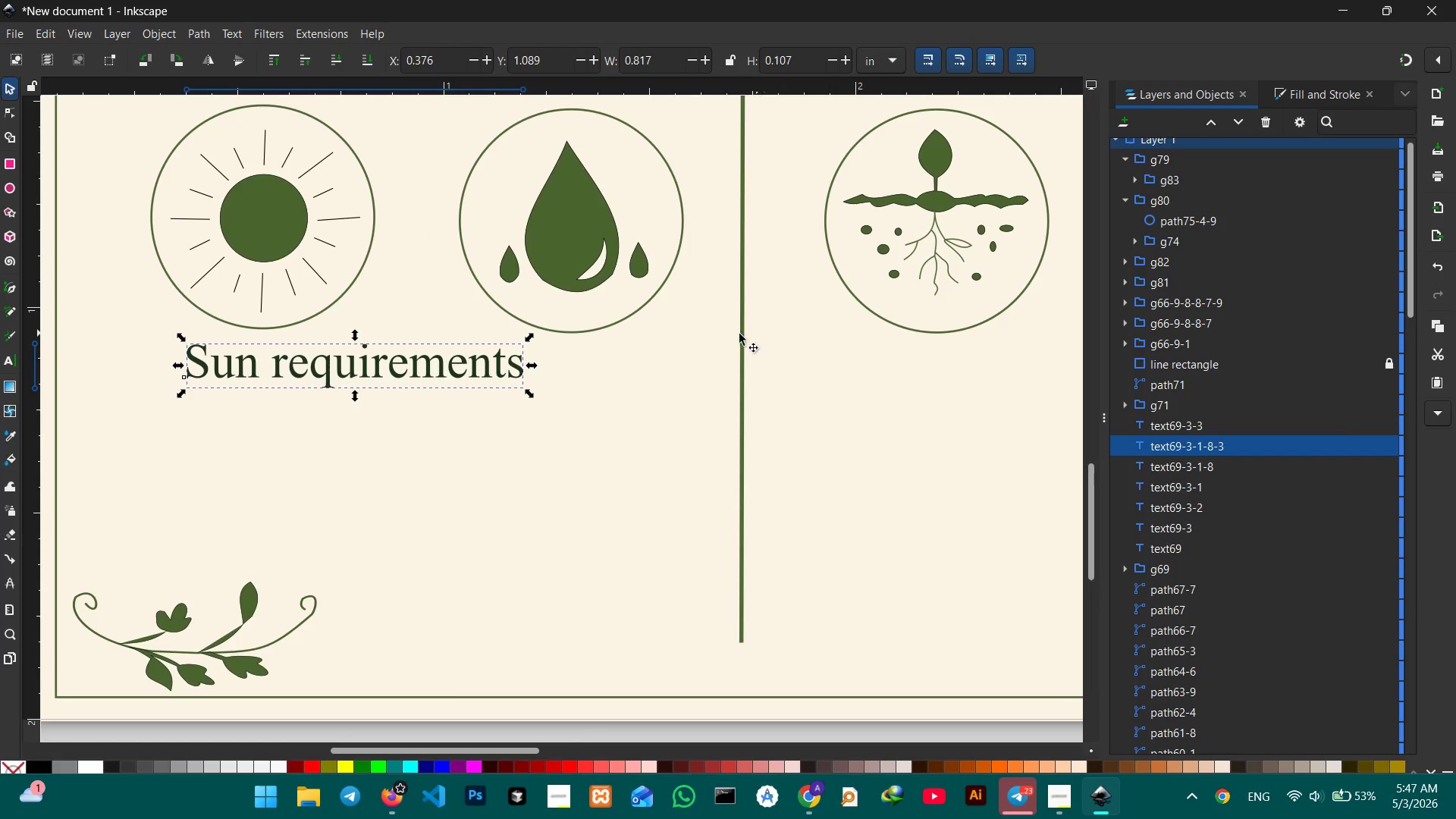 
left_click_drag(start_coordinate=[295, 395], to_coordinate=[792, 337])
 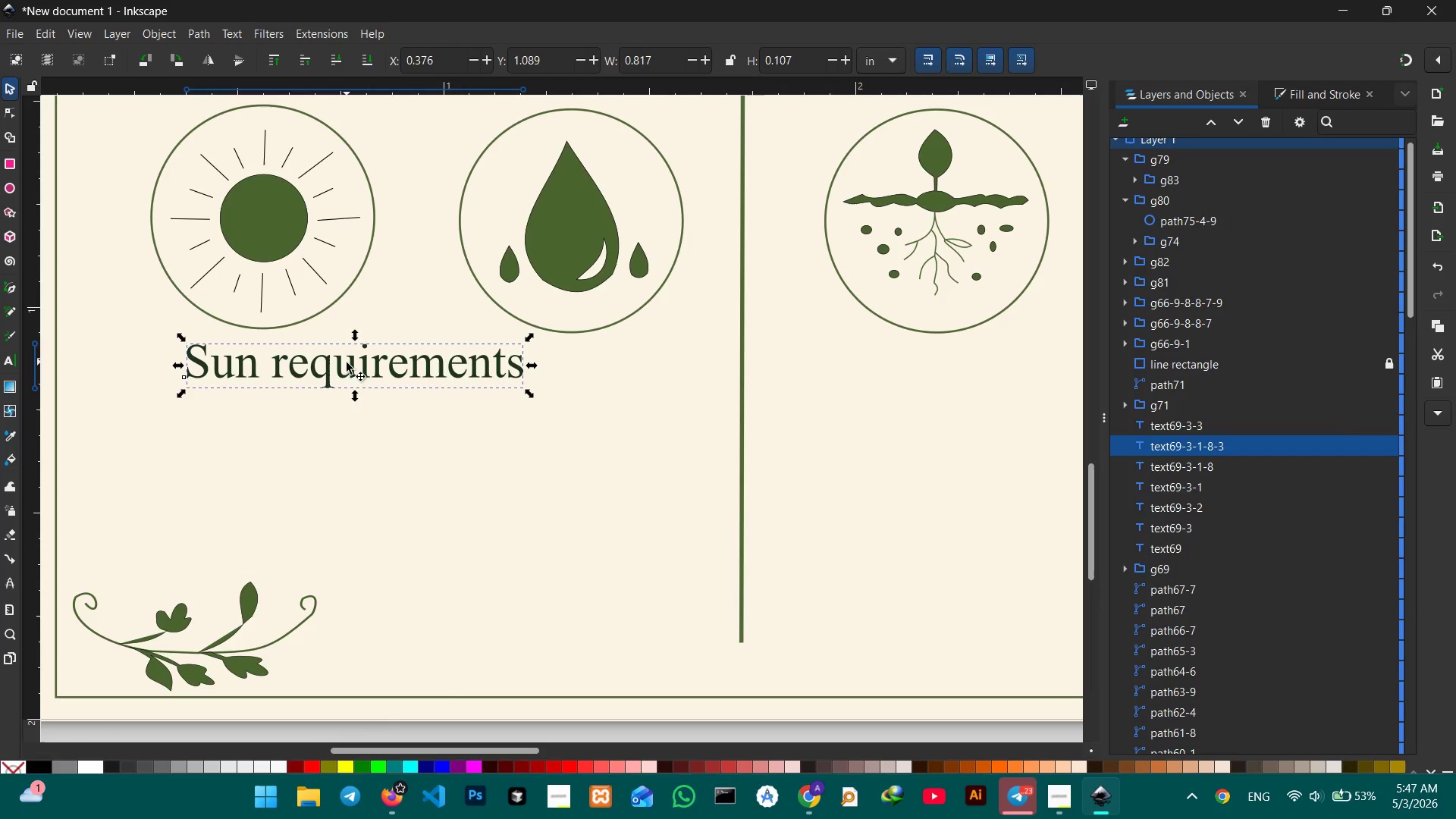 
left_click([269, 367])
 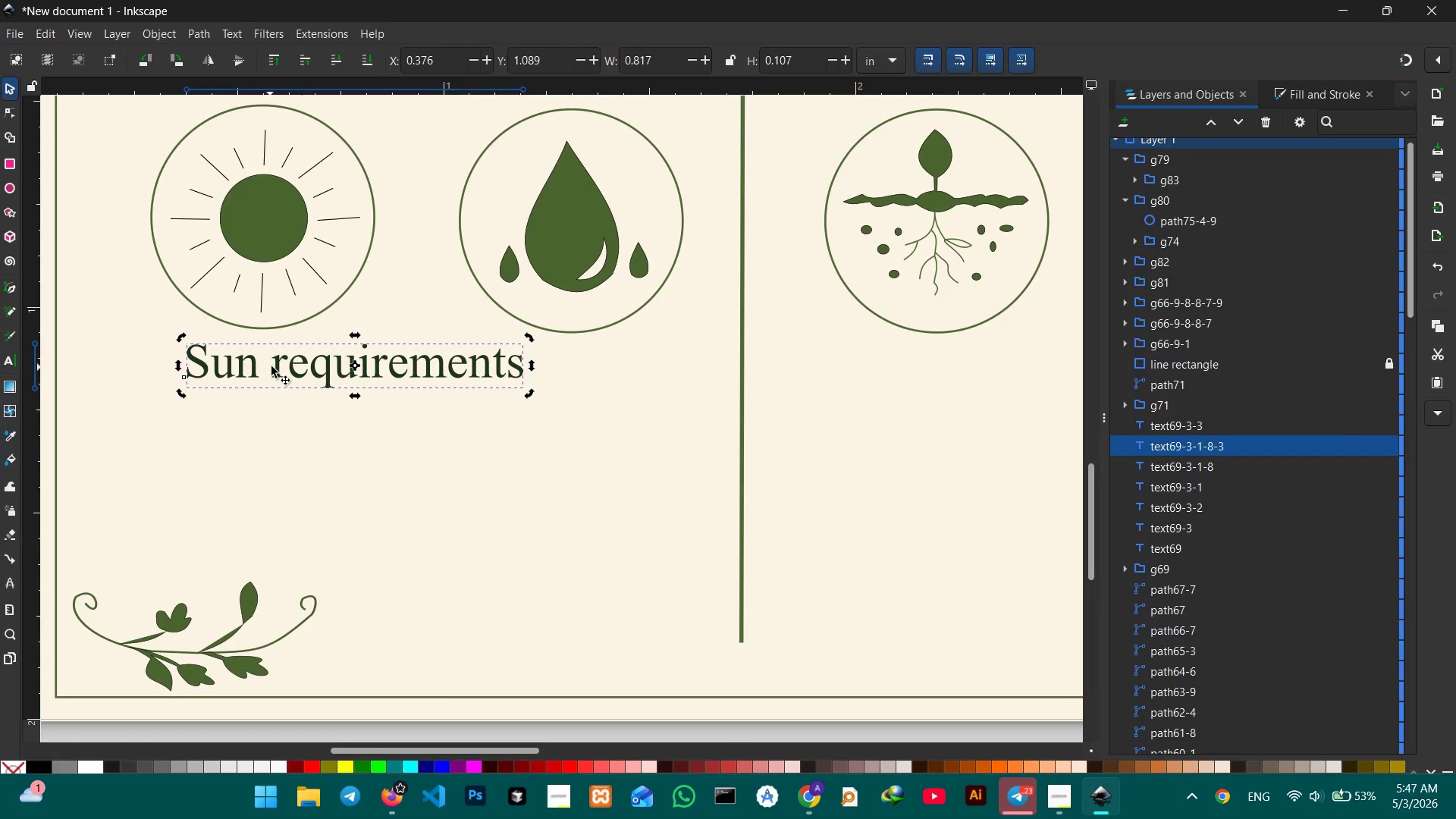 
double_click([273, 366])
 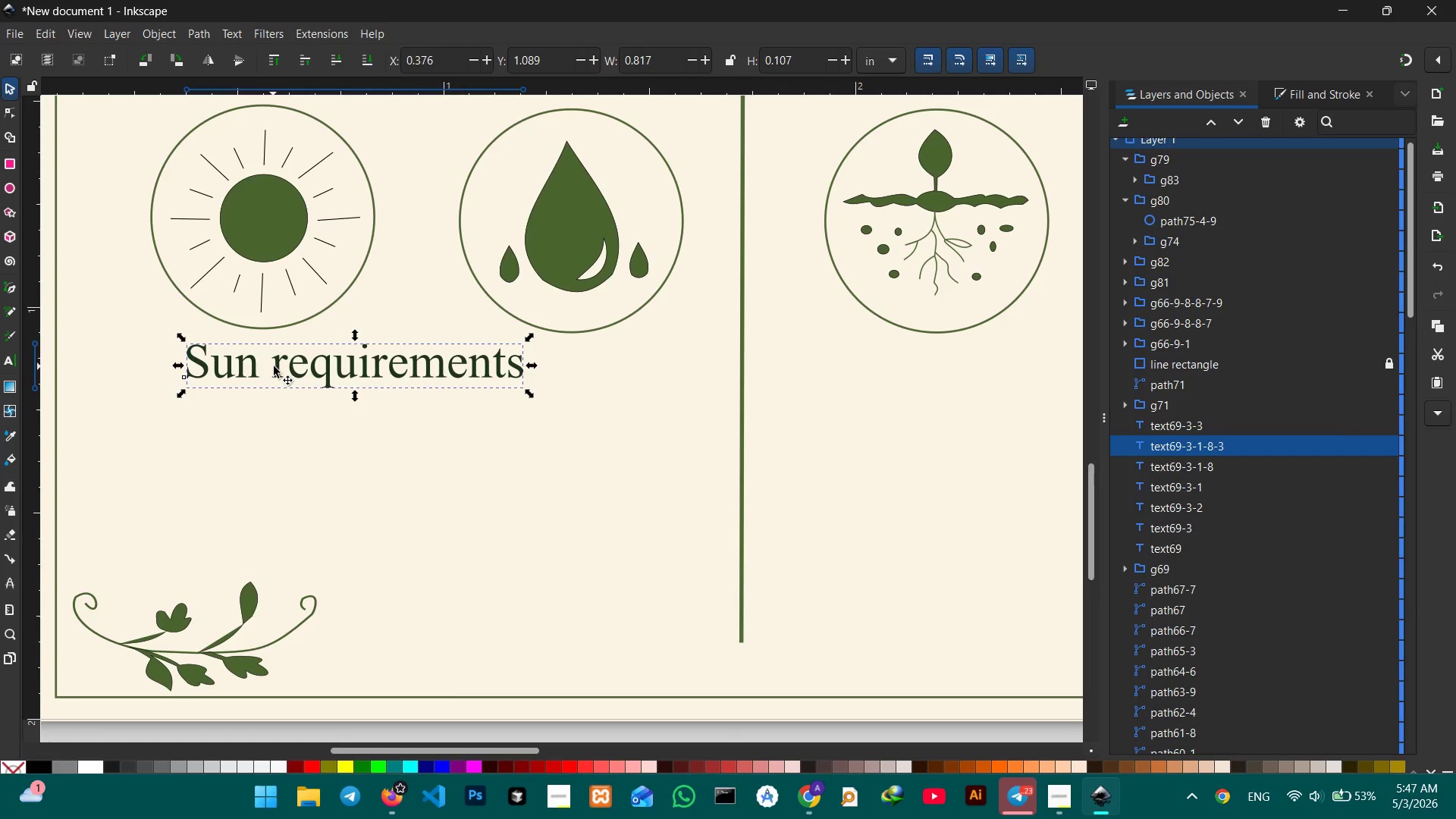 
triple_click([277, 366])
 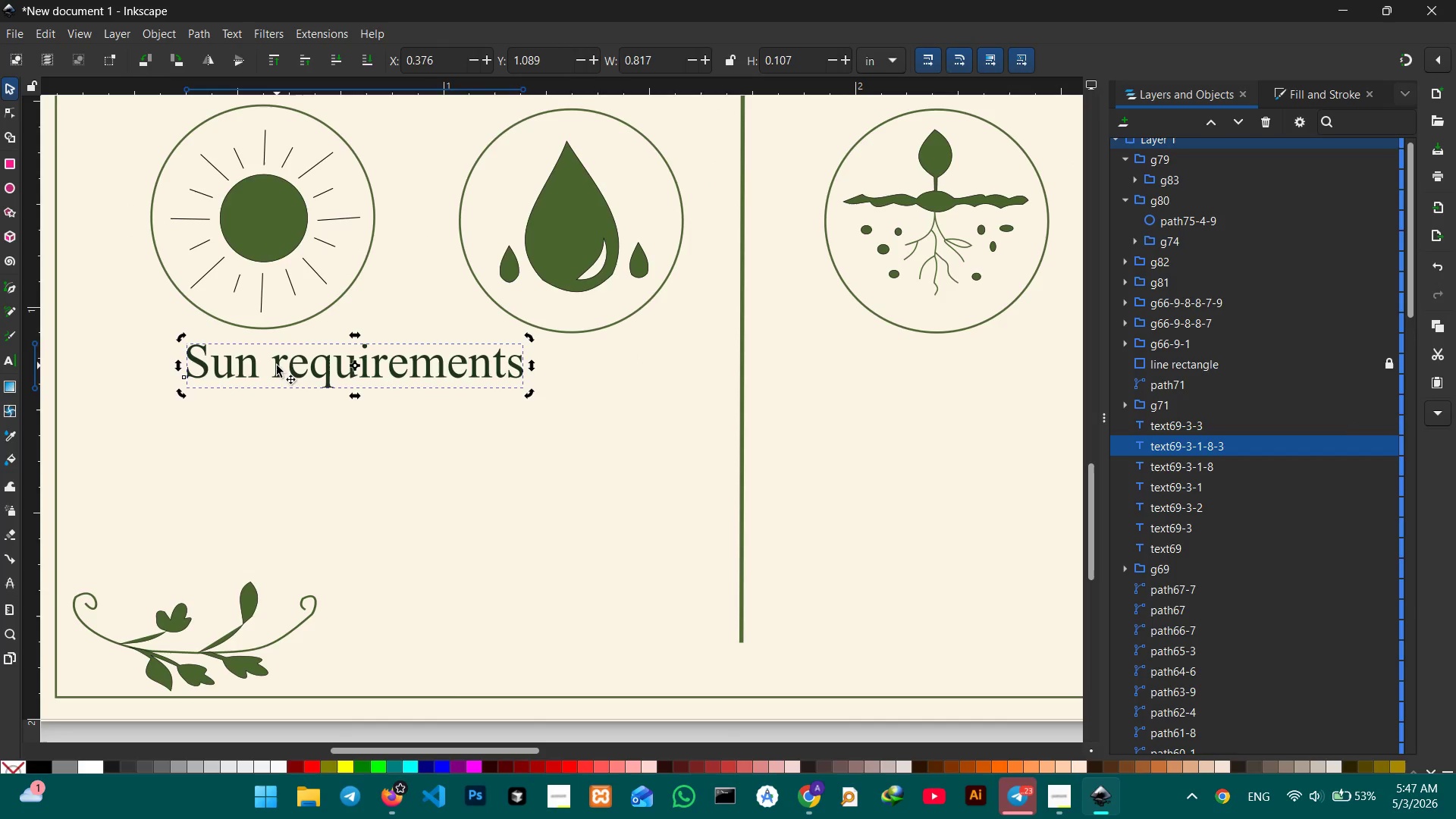 
triple_click([277, 366])
 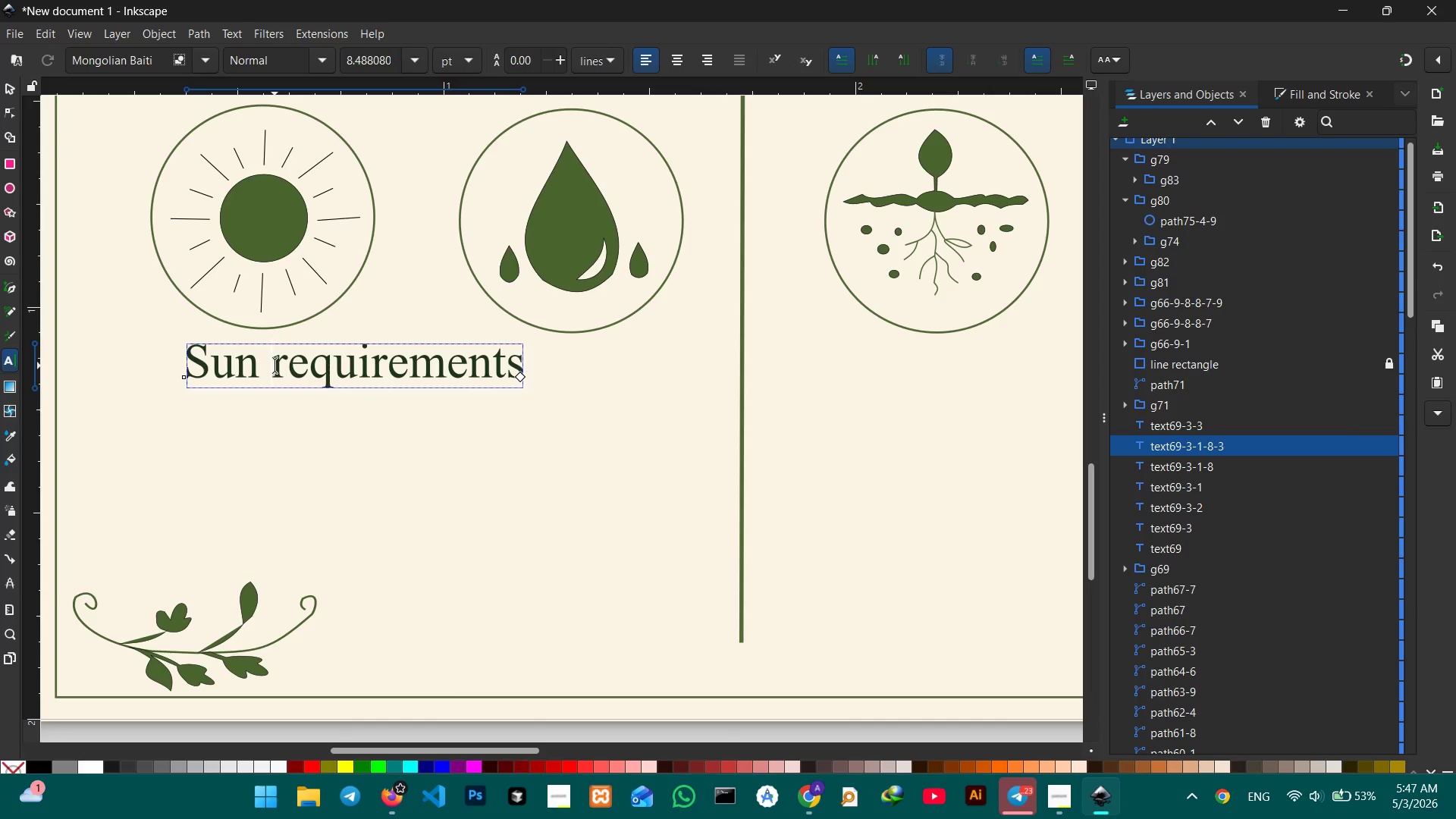 
key(Shift+ShiftRight)
 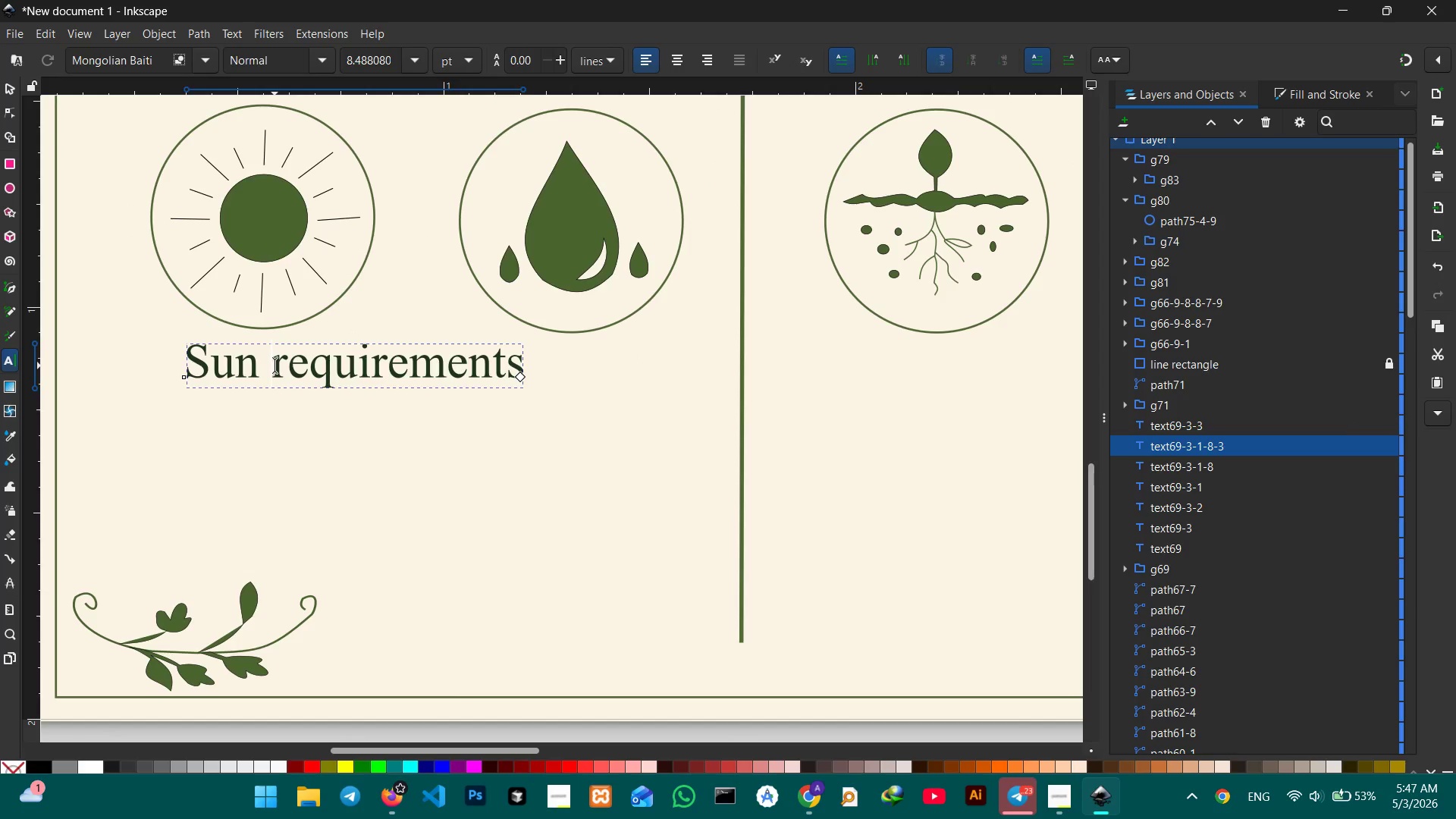 
key(Shift+Enter)
 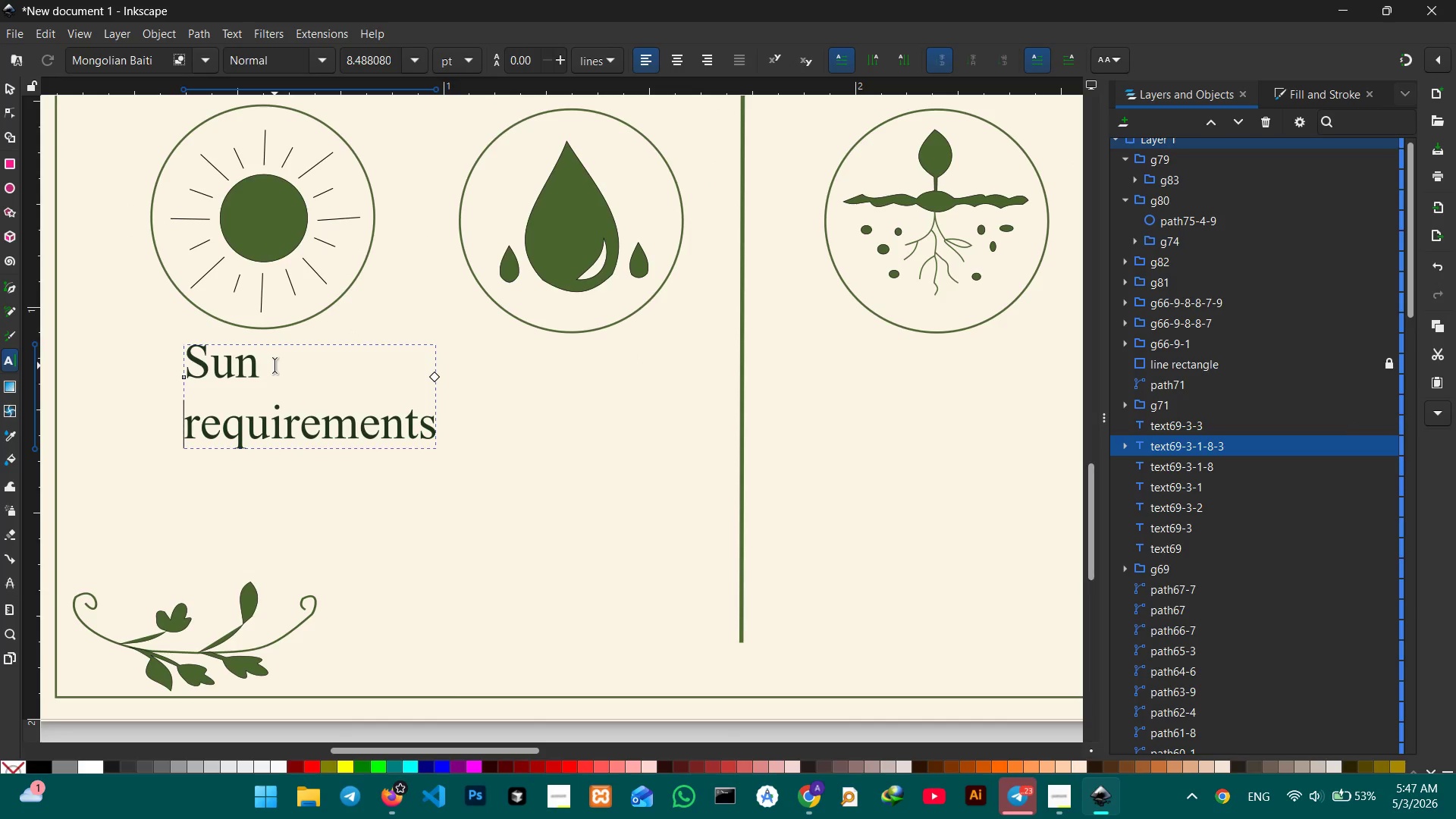 
key(Control+Z)
 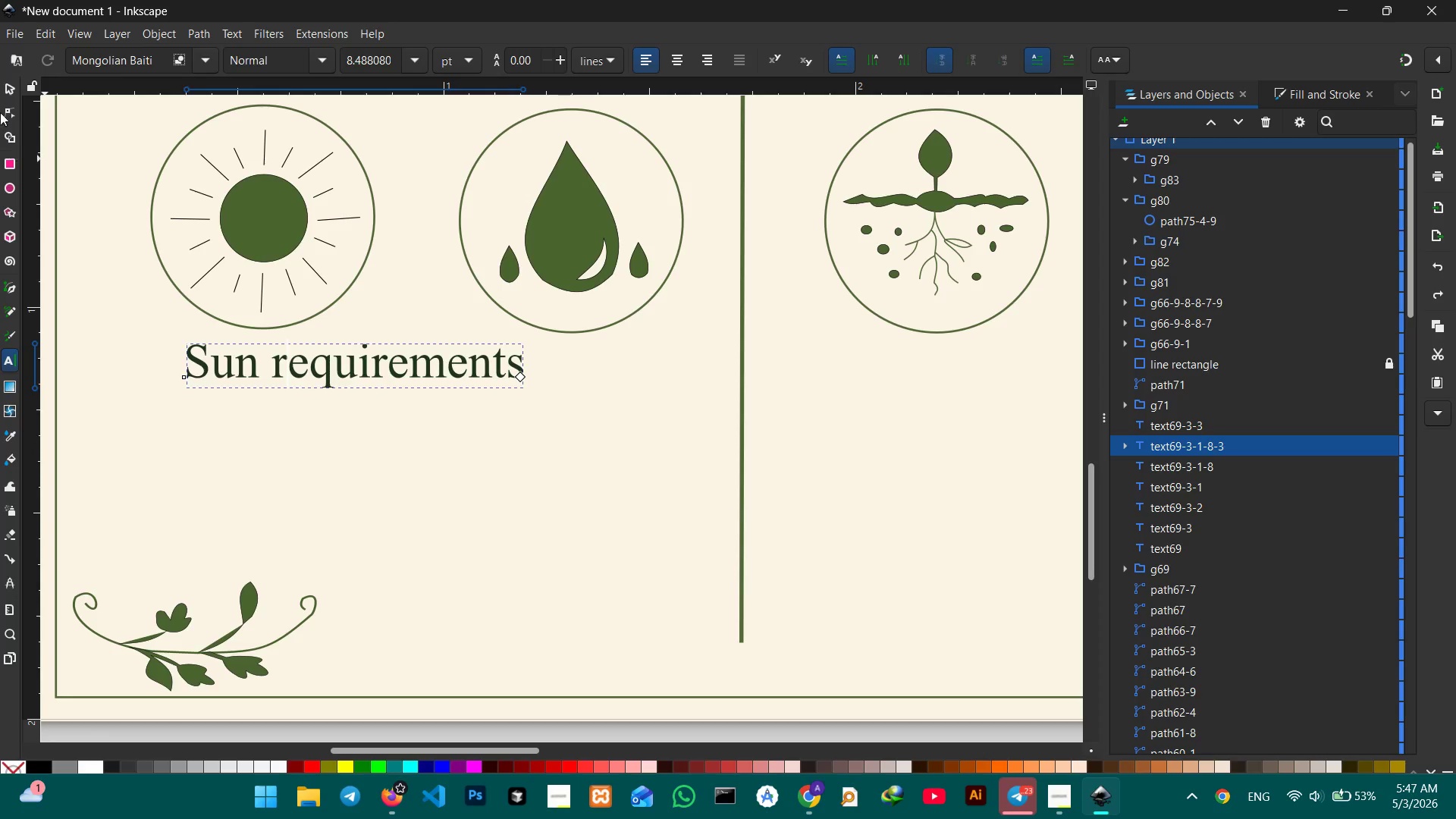 
left_click([11, 83])
 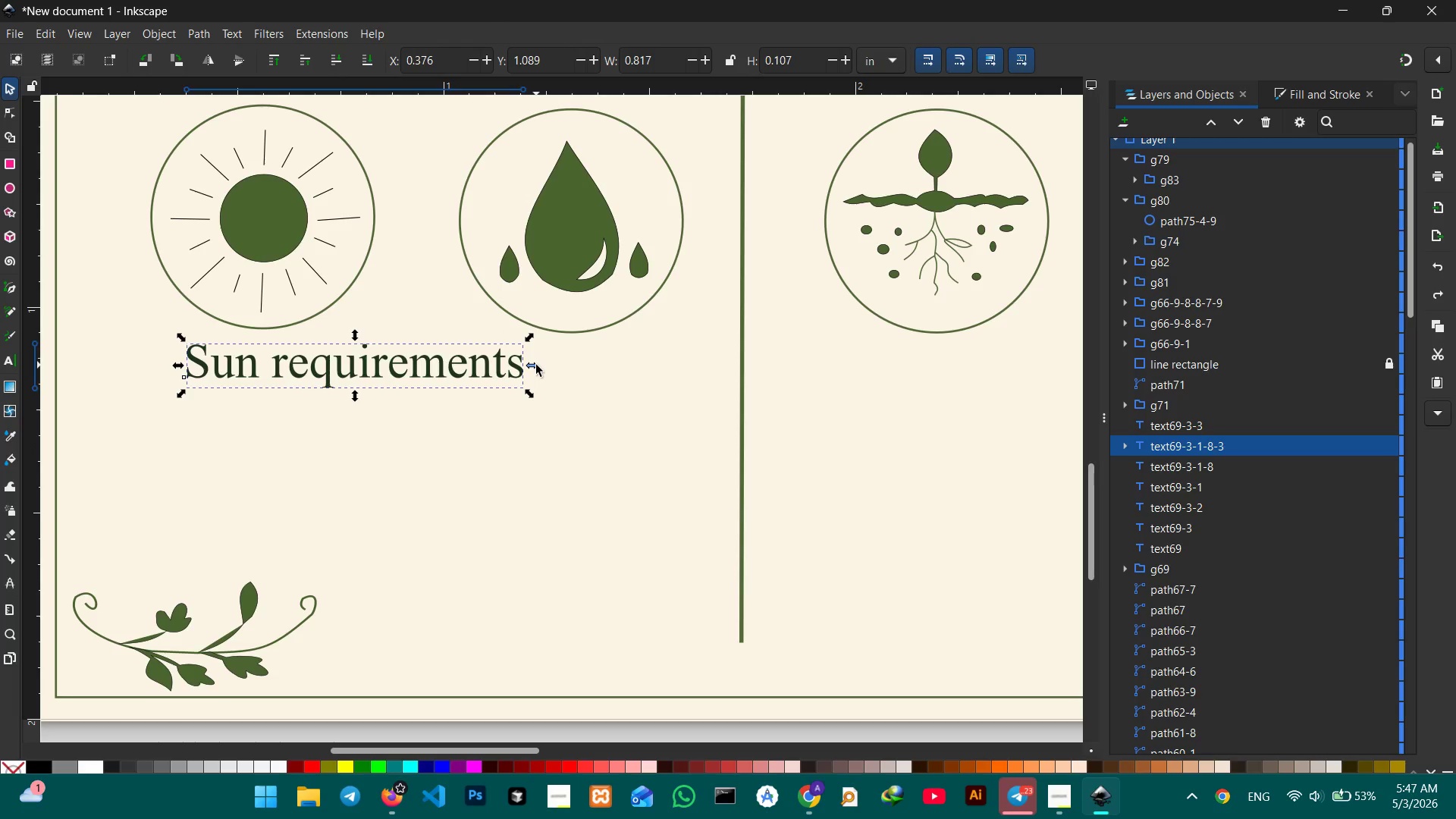 
hold_key(key=ShiftLeft, duration=1.12)
left_click_drag(start_coordinate=[536, 365], to_coordinate=[504, 365])
 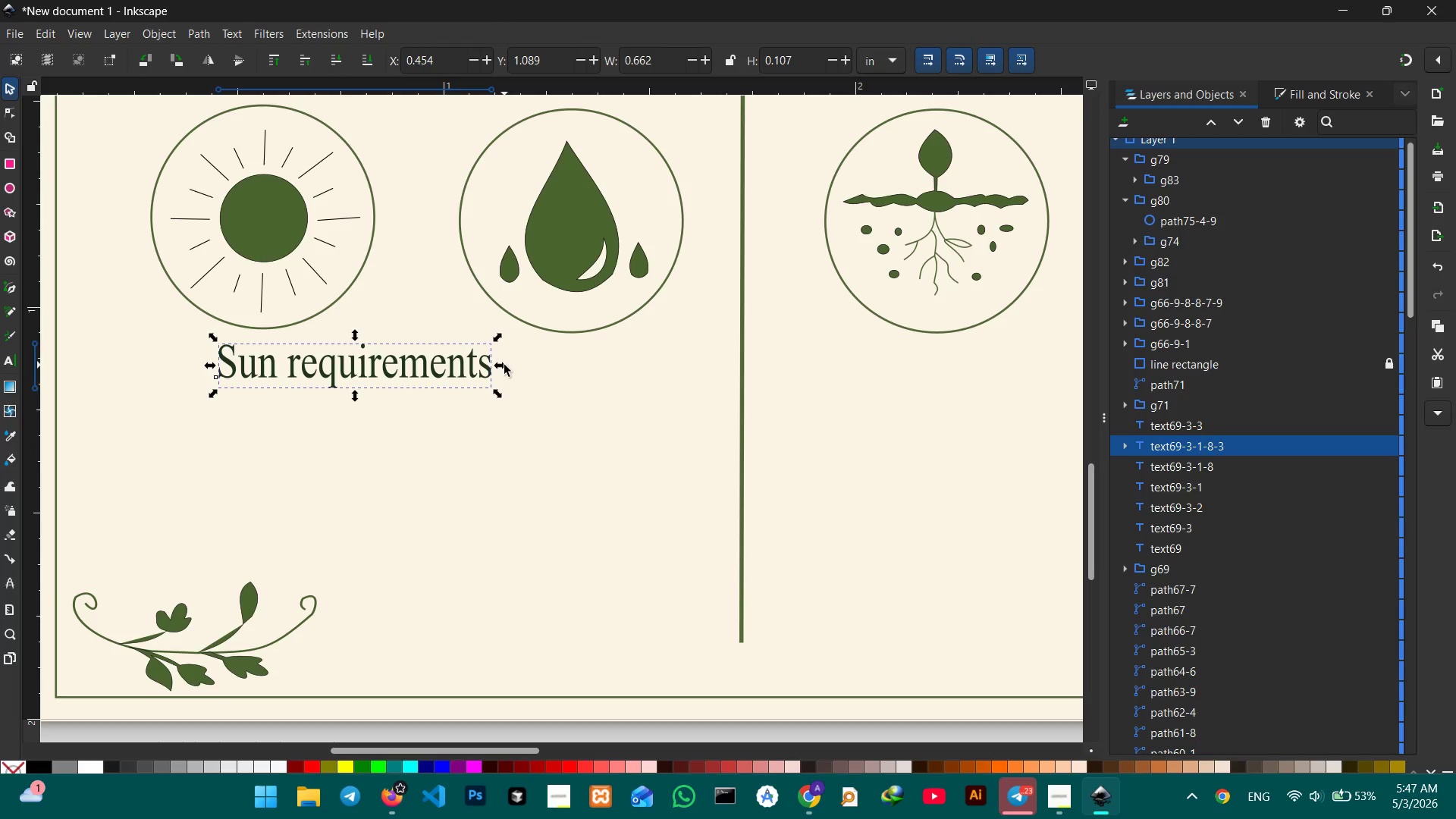 
key(Control+Z)
 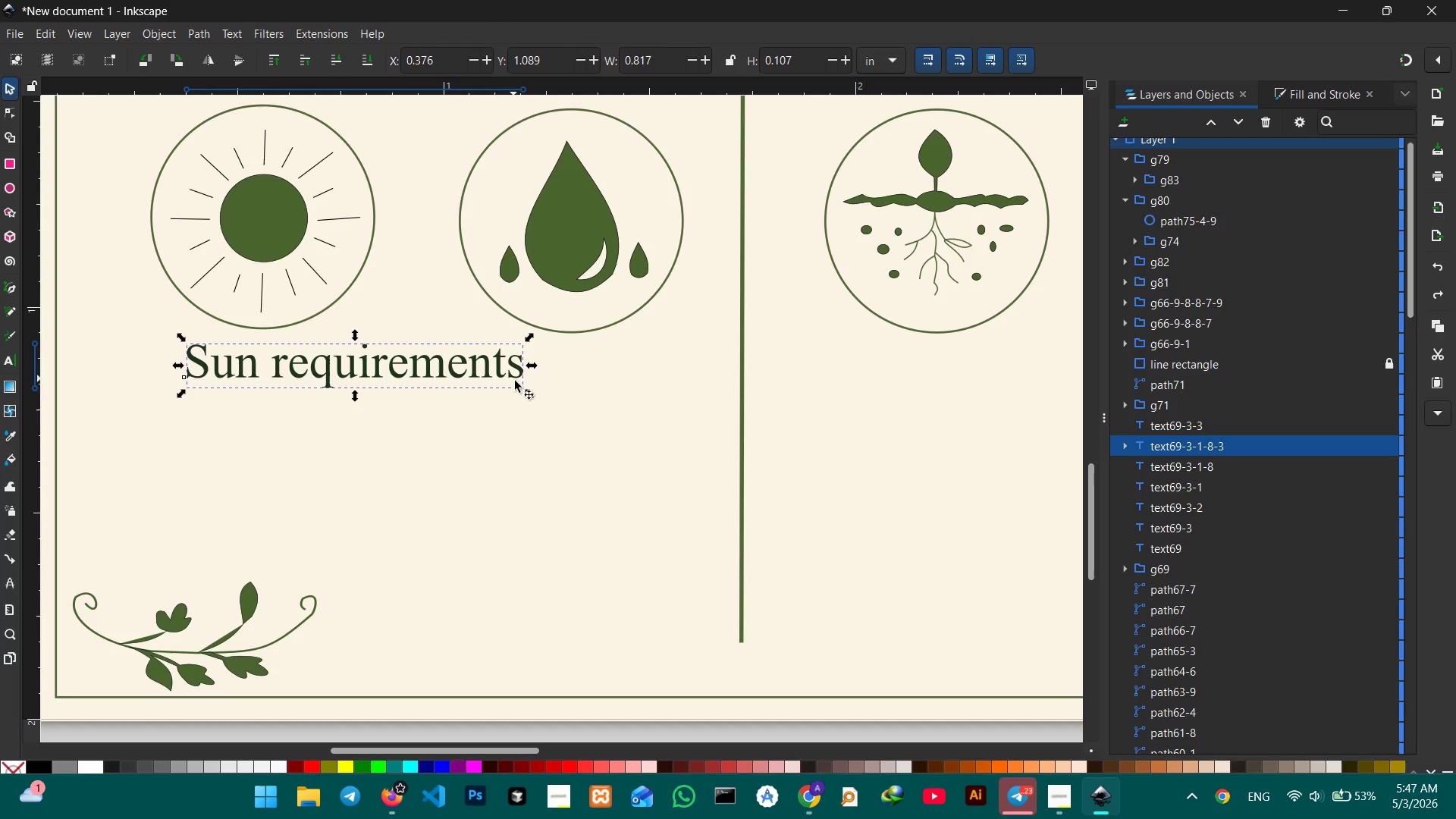 
hold_key(key=ControlLeft, duration=1.53)
left_click_drag(start_coordinate=[534, 396], to_coordinate=[466, 388])
 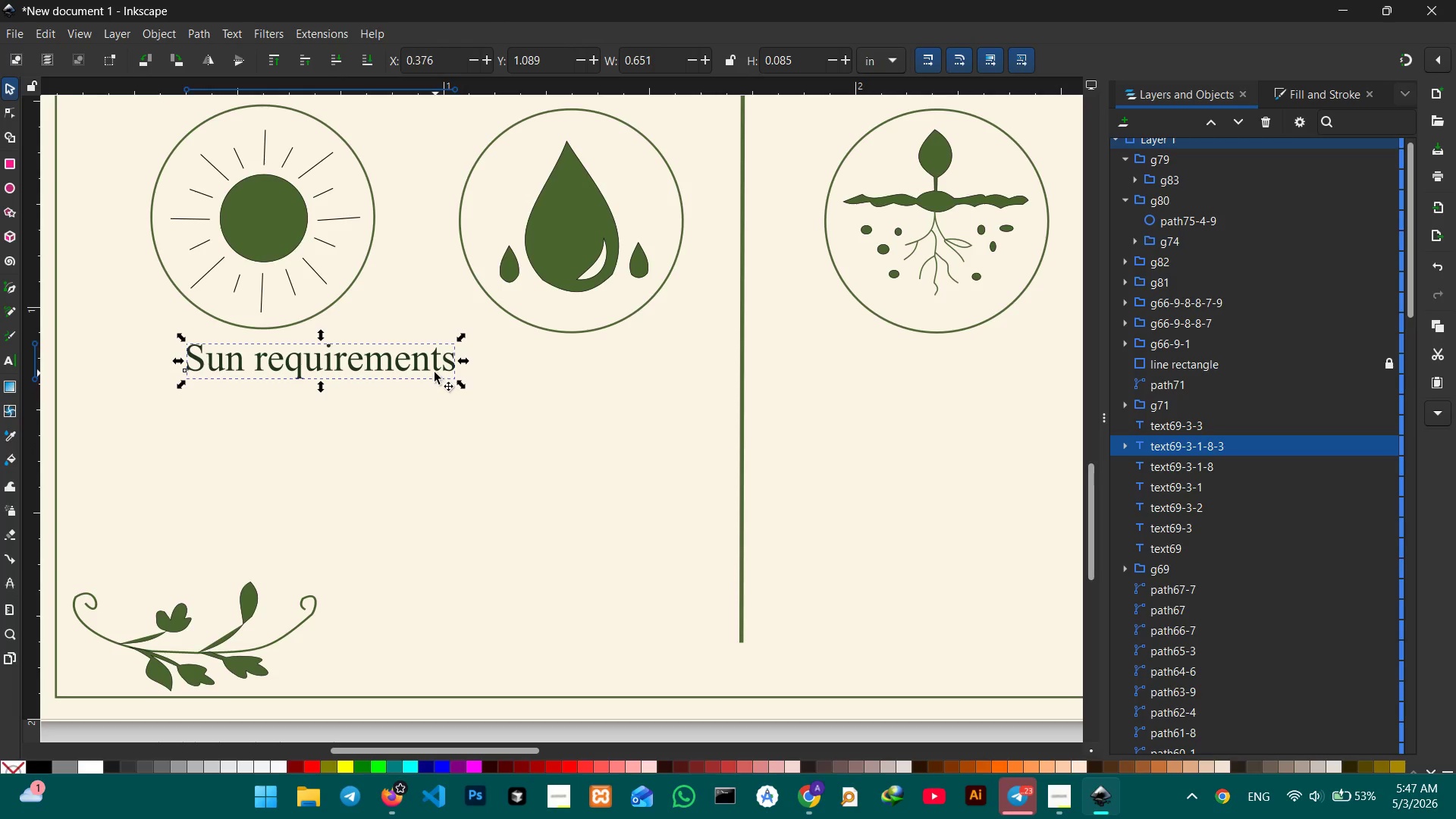 
left_click_drag(start_coordinate=[434, 372], to_coordinate=[369, 367])
 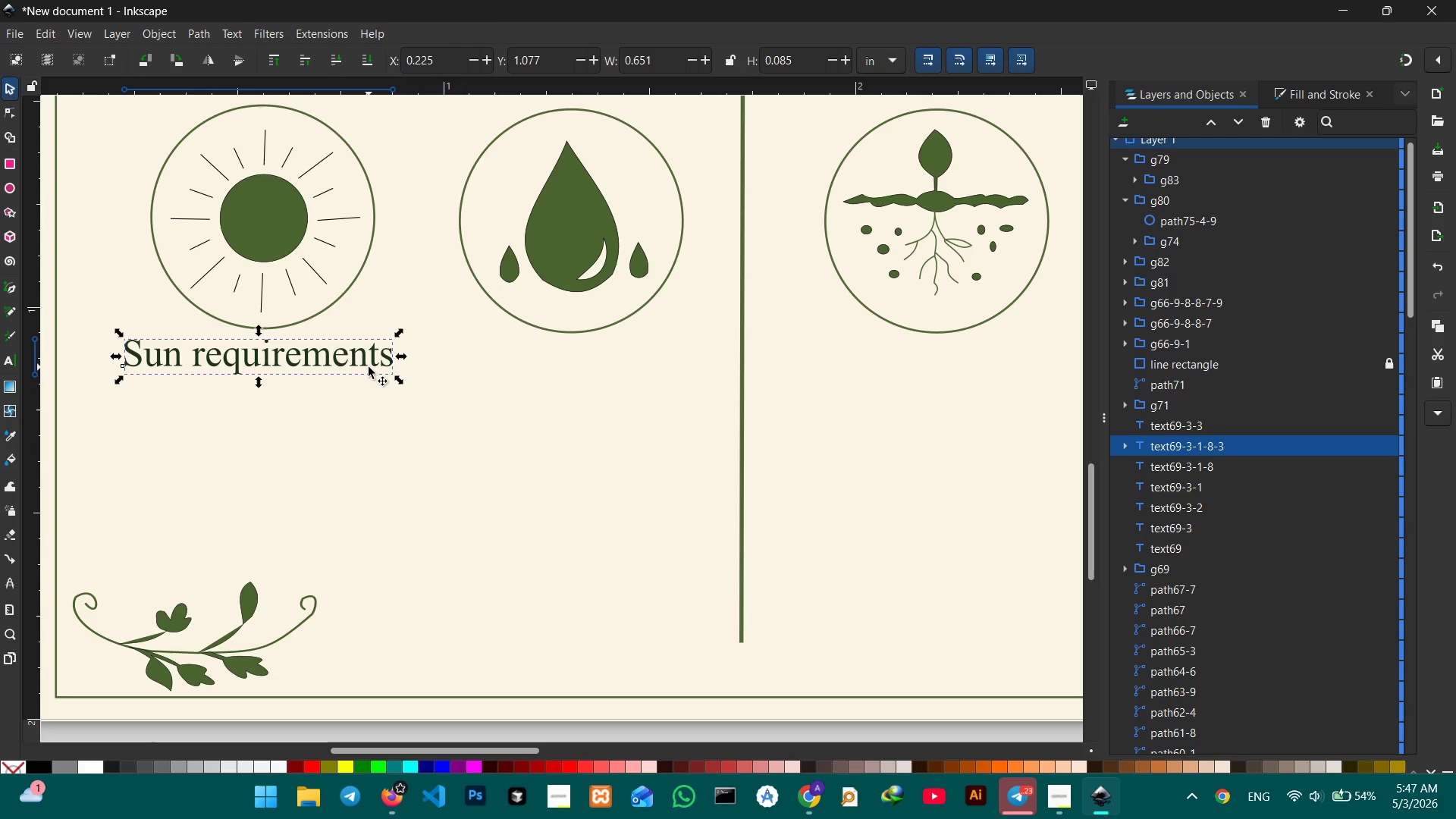 
key(Control+C)
 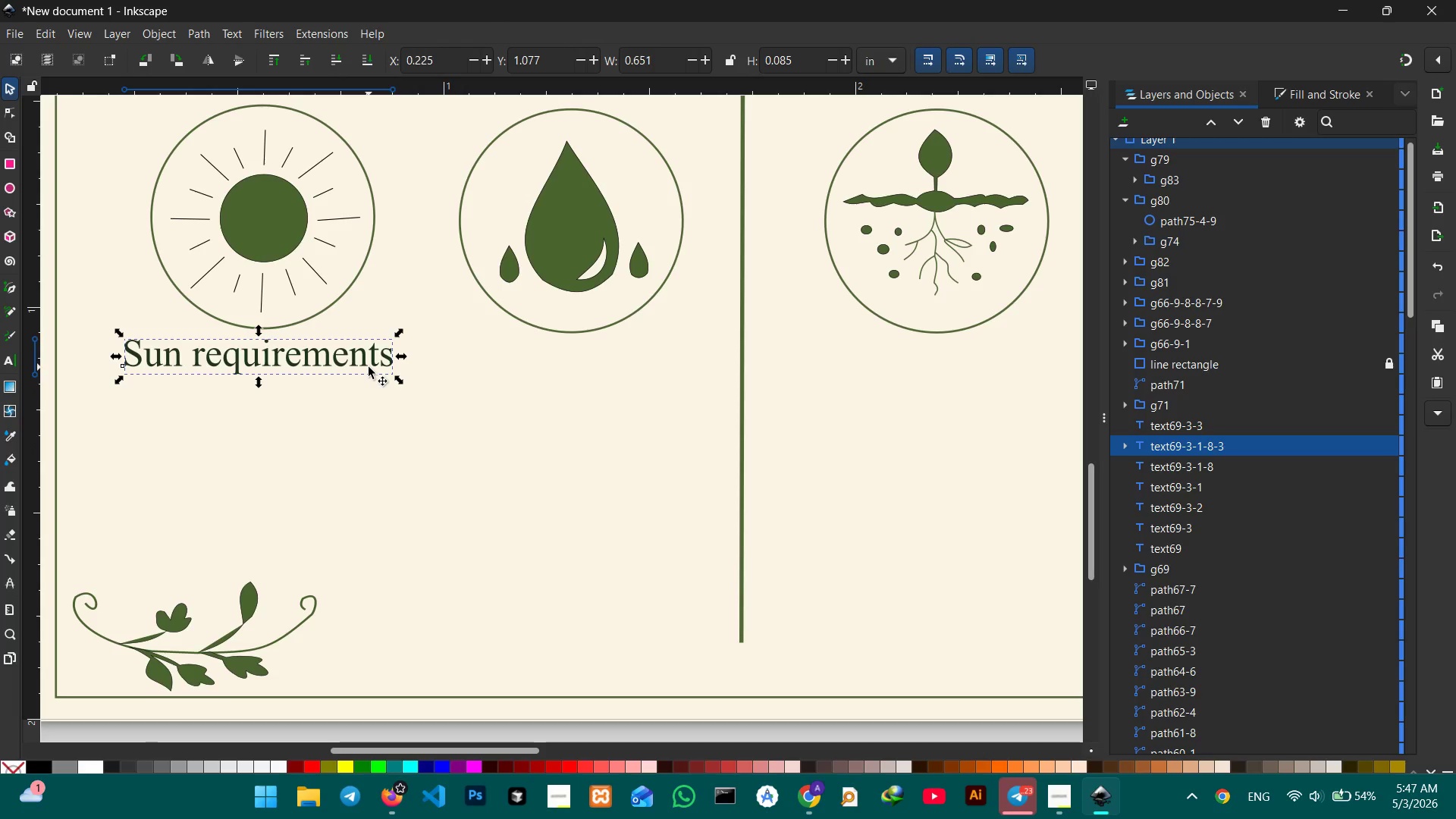 
key(Control+V)
 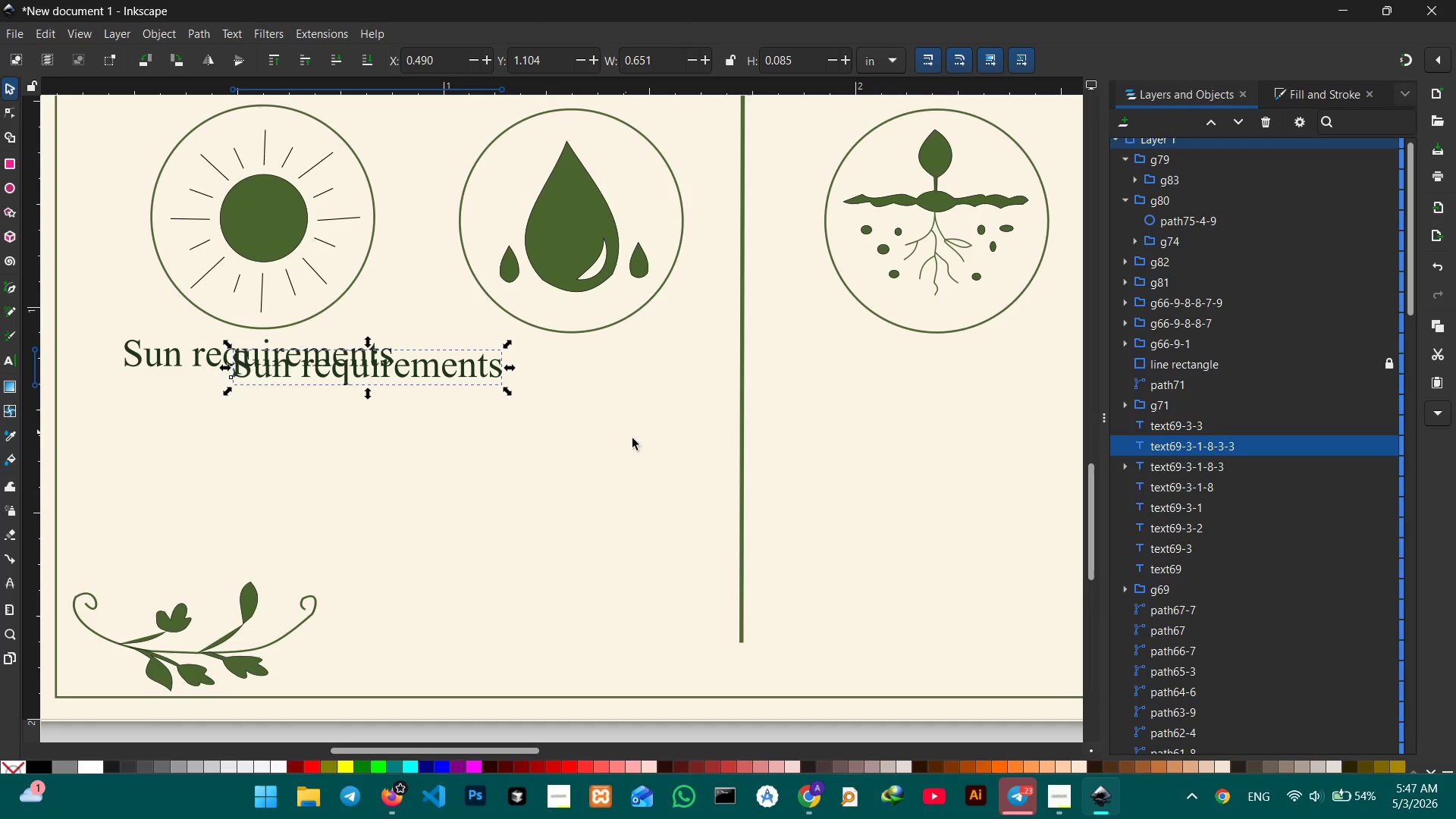 
hold_key(key=Space, duration=0.48)
 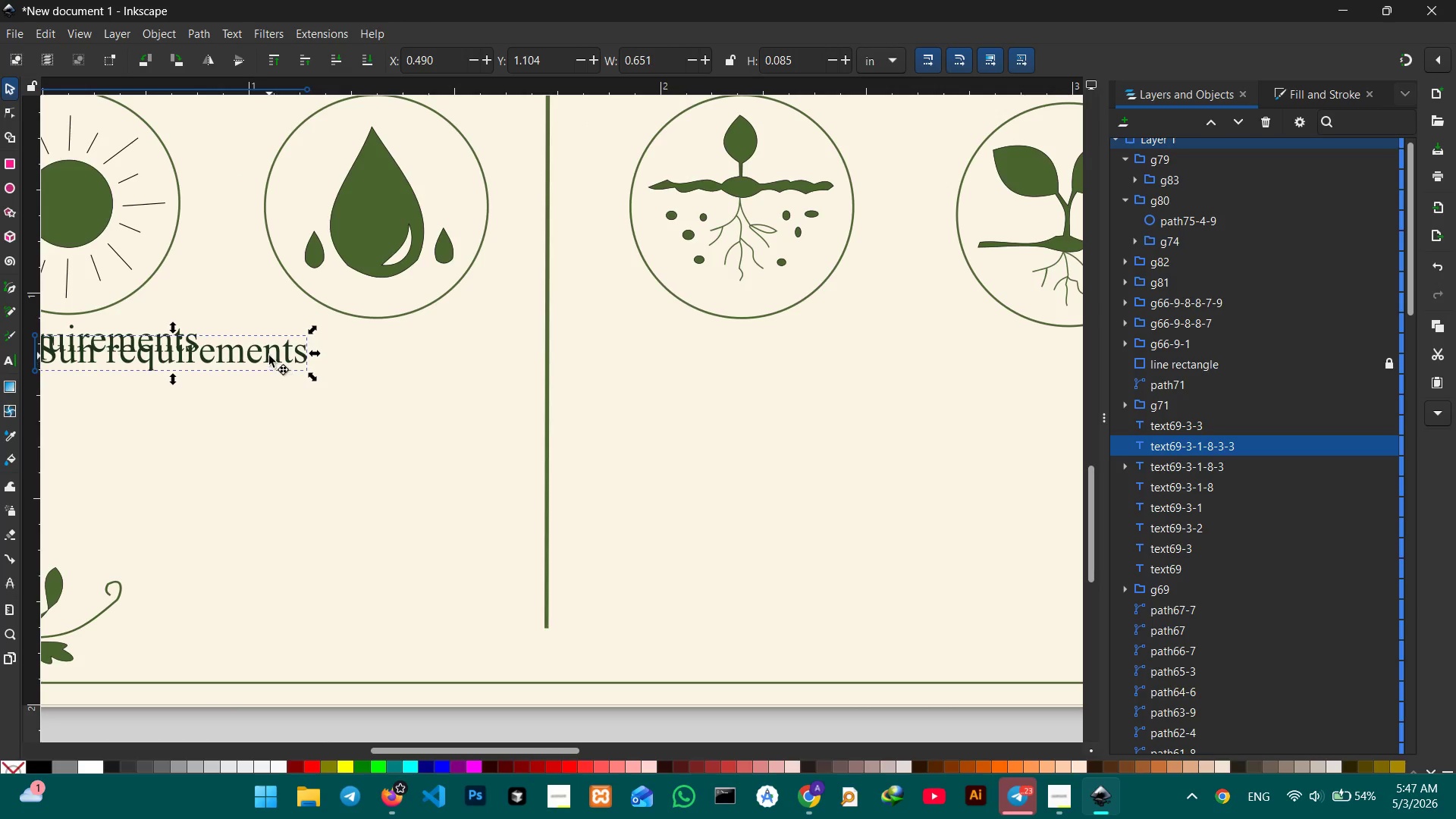 
left_click_drag(start_coordinate=[635, 446], to_coordinate=[440, 431])
 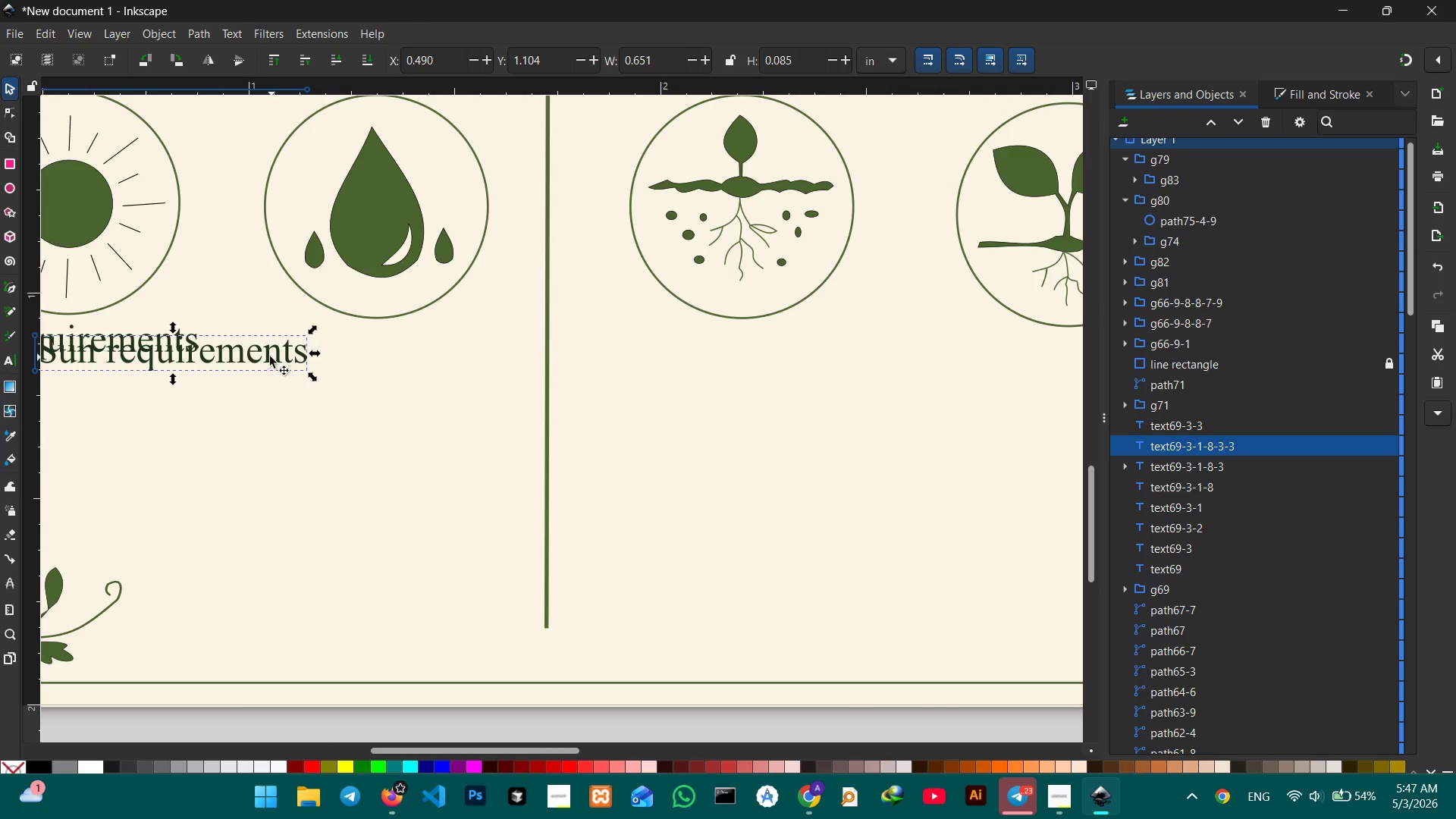 
left_click_drag(start_coordinate=[269, 356], to_coordinate=[488, 344])
 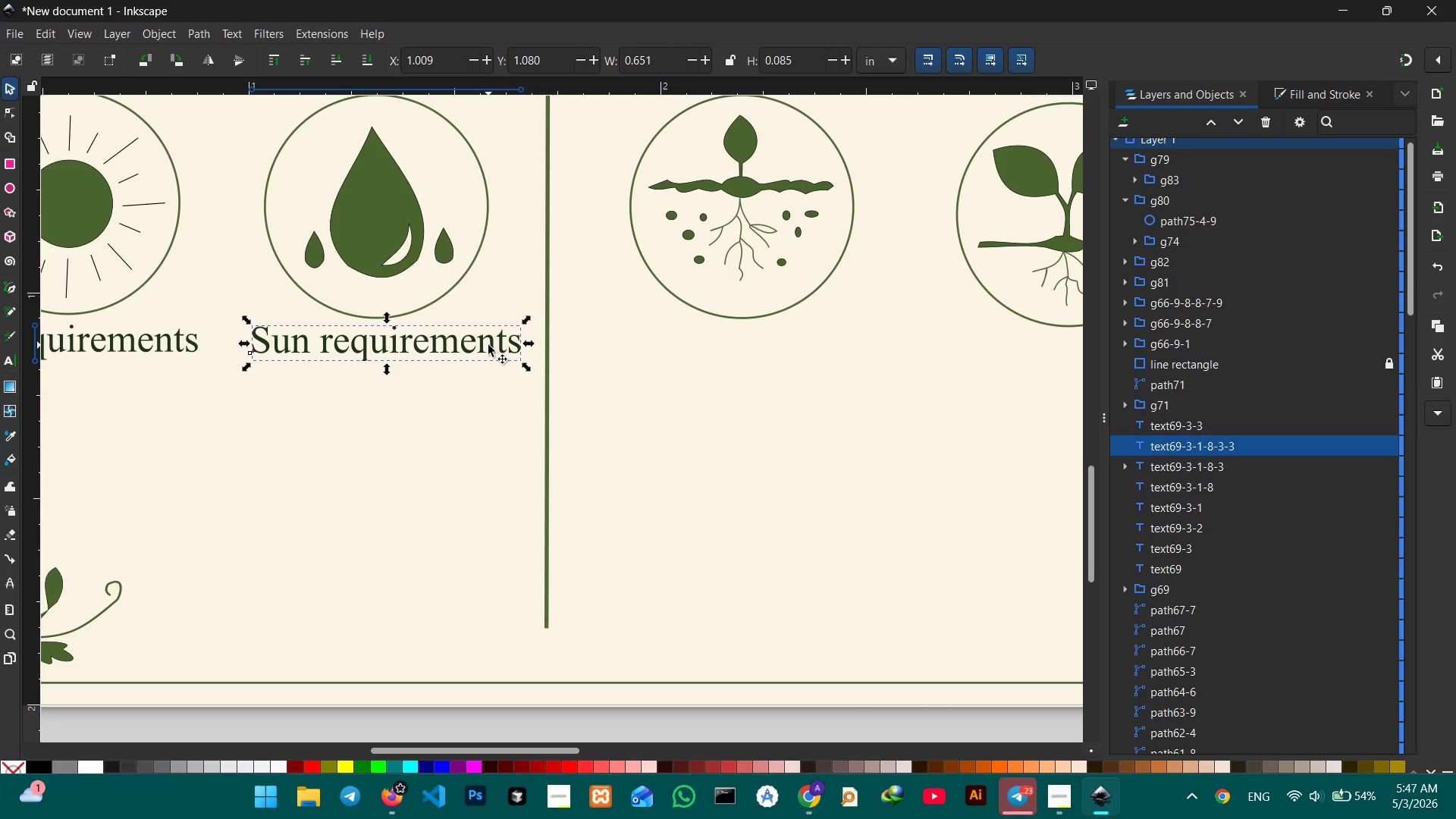 
key(Control+C)
 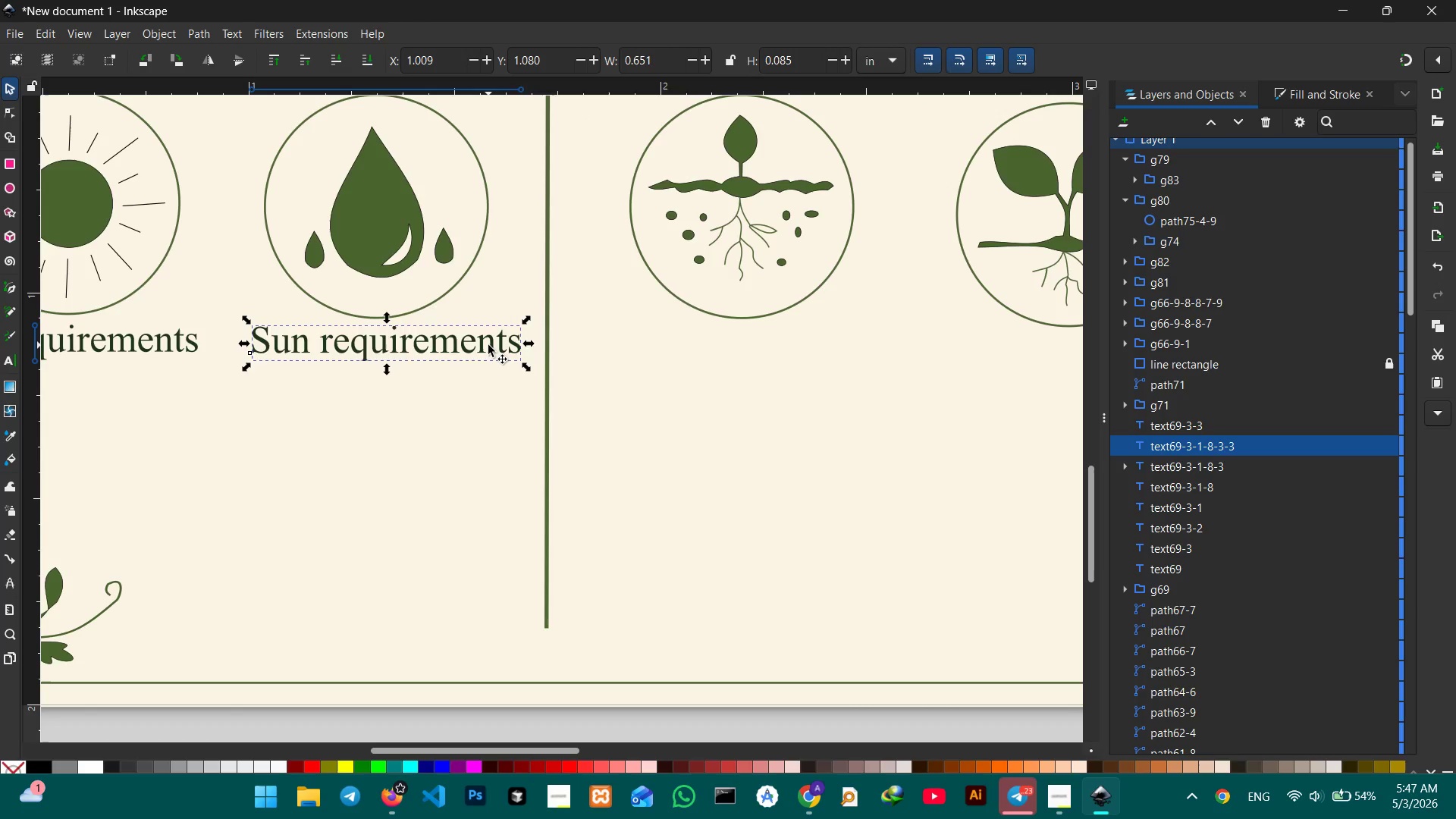 
key(V)
 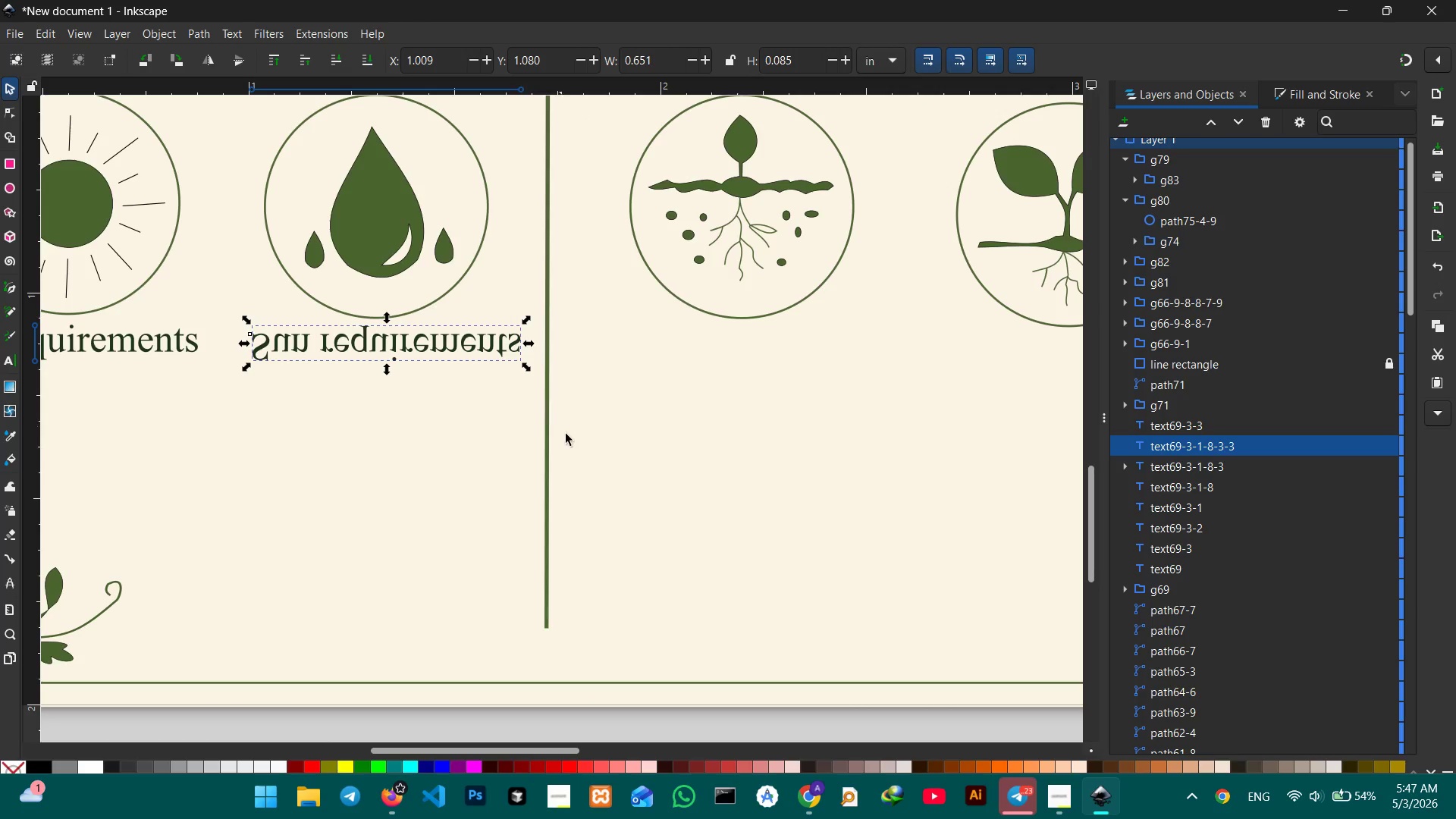 
hold_key(key=Space, duration=0.55)
 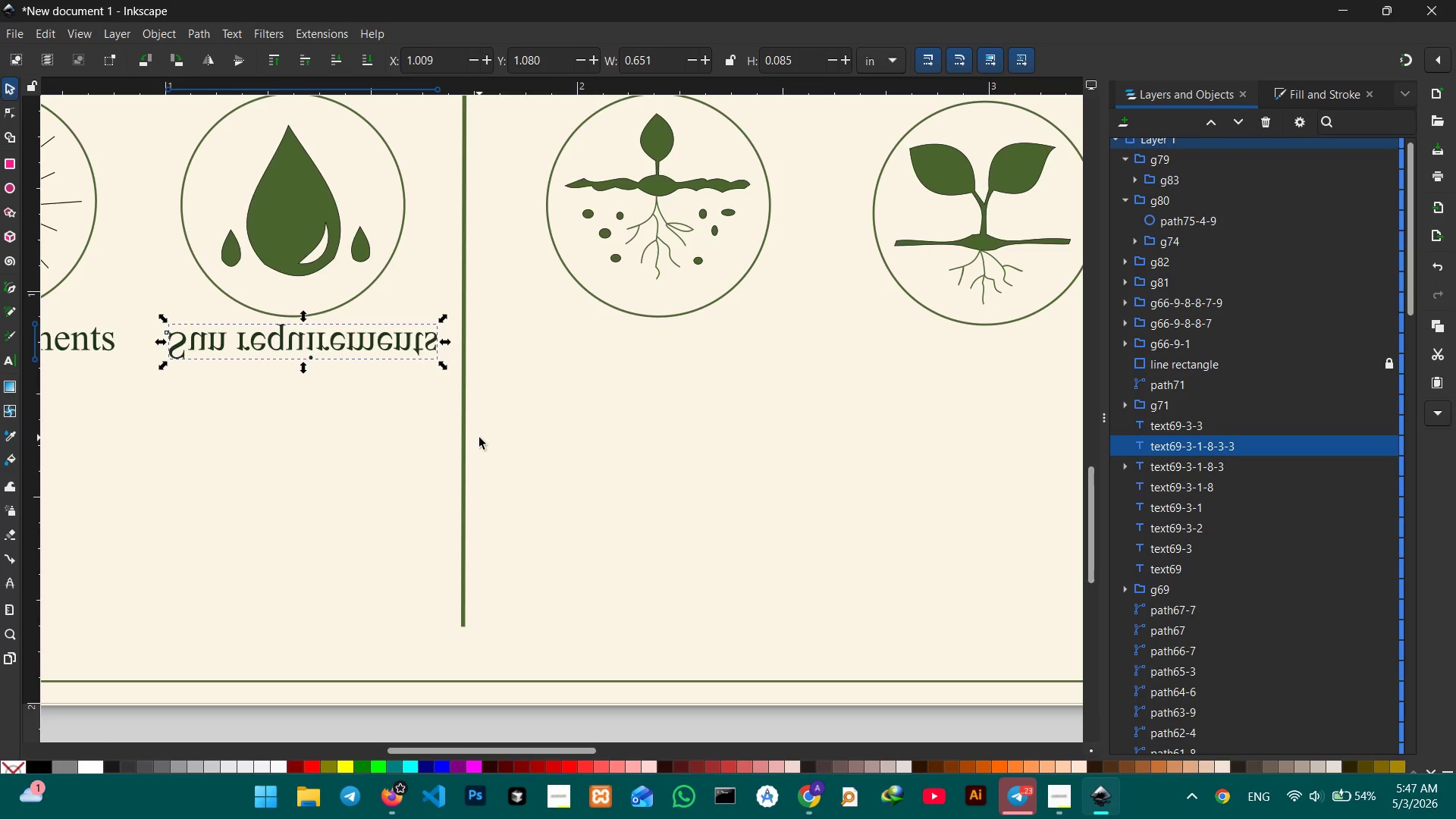 
left_click_drag(start_coordinate=[563, 450], to_coordinate=[487, 444])
 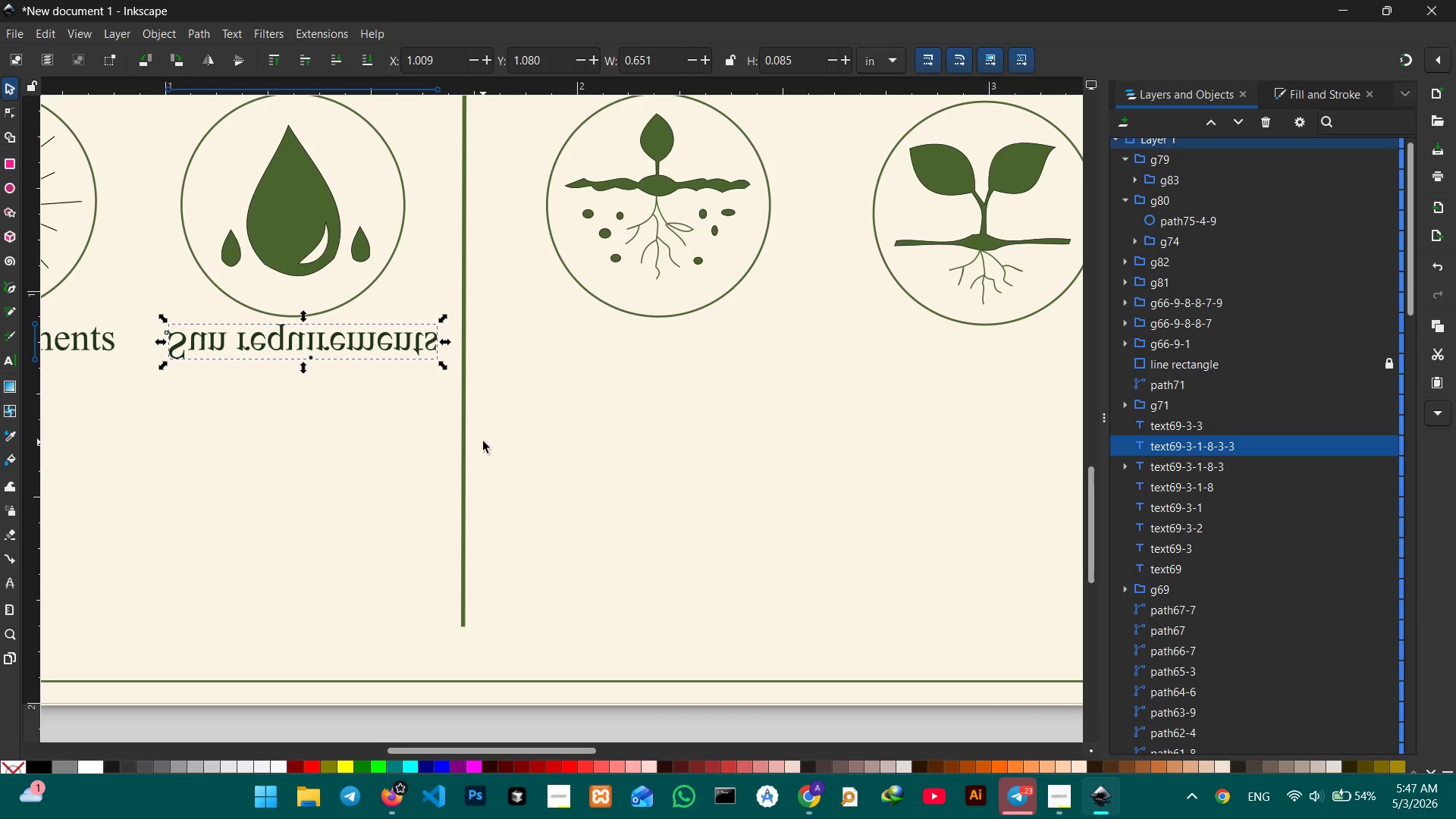 
key(Control+Z)